 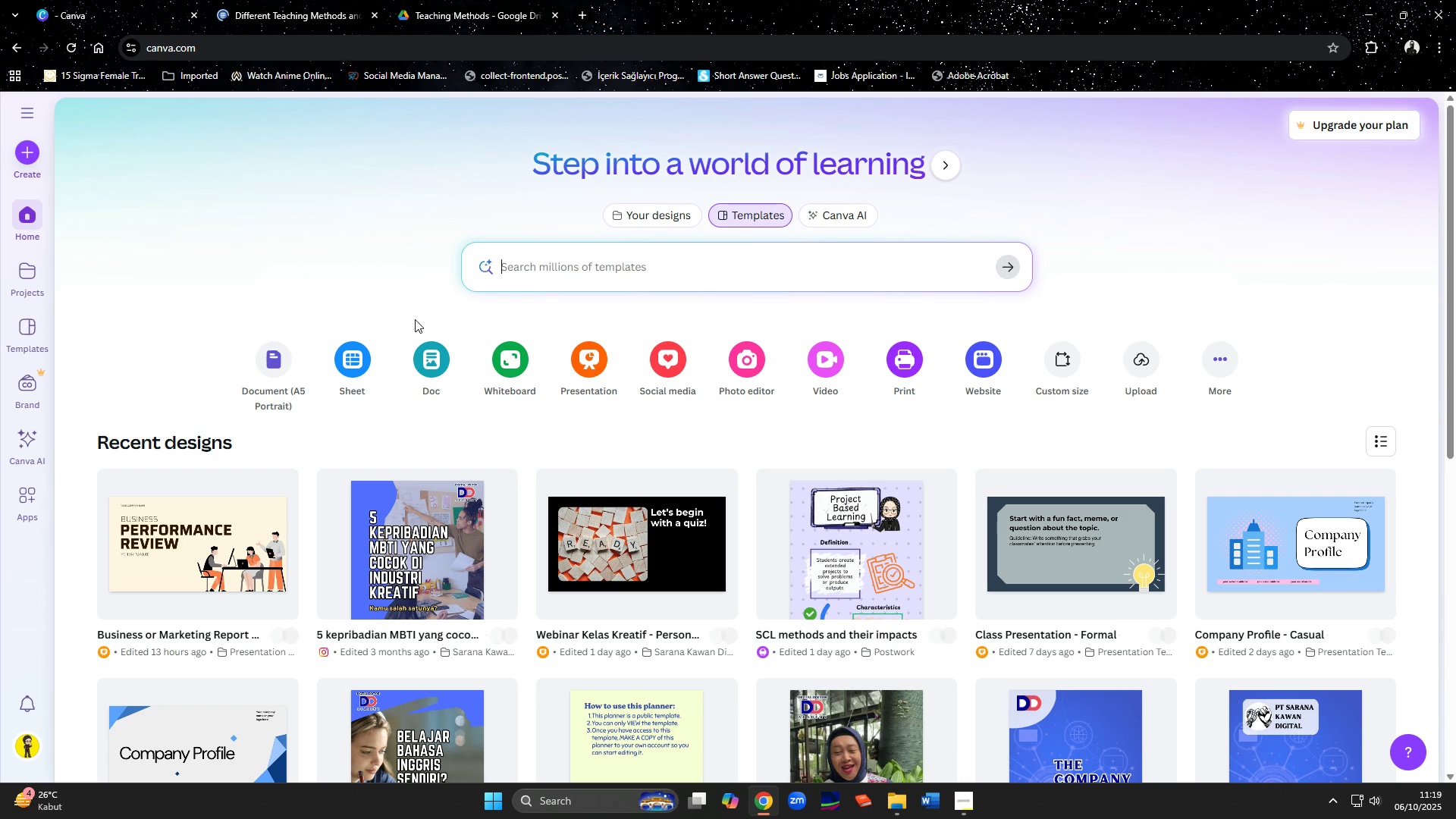 
scroll: coordinate [616, 445], scroll_direction: down, amount: 3.0
 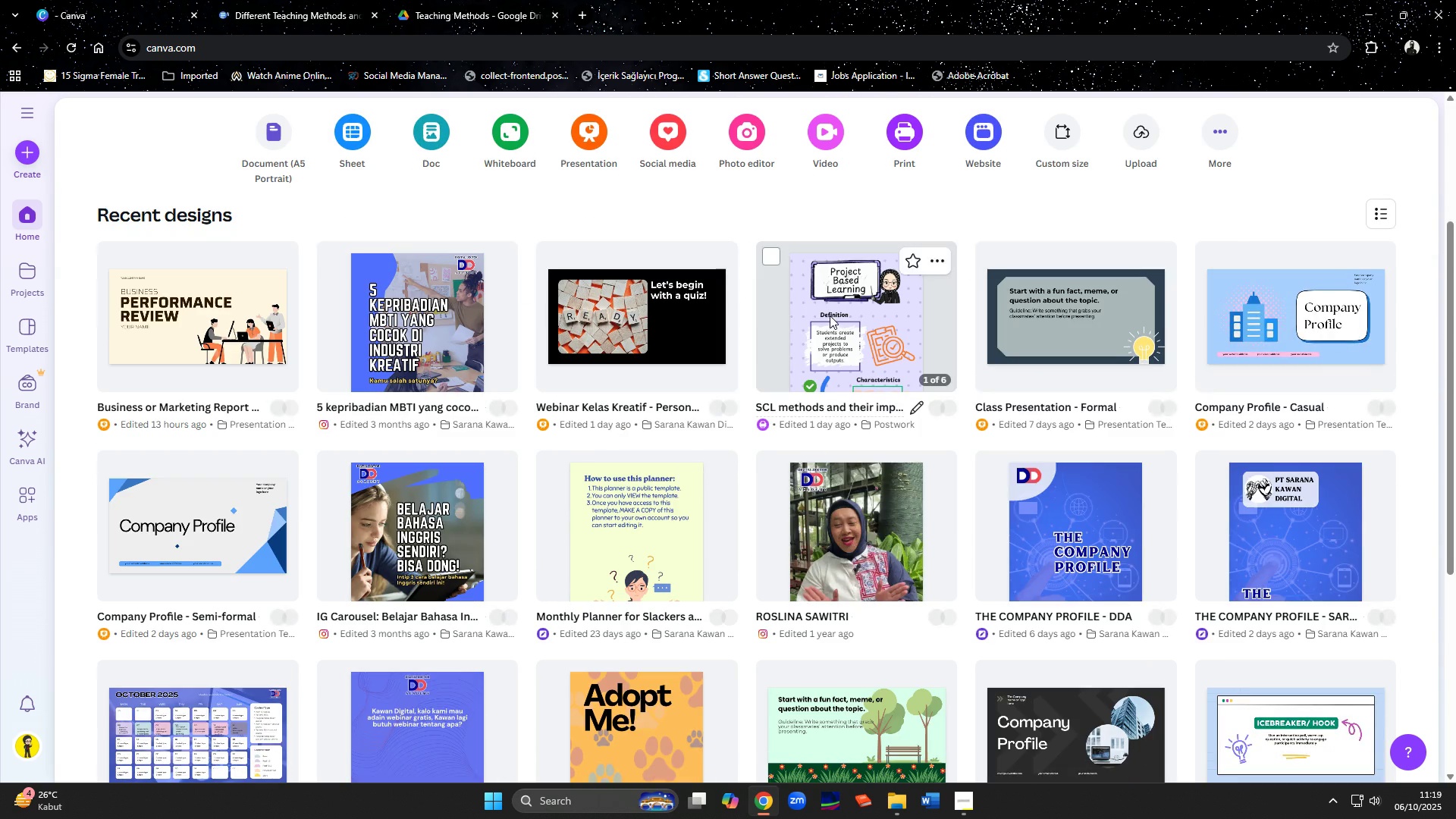 
left_click([830, 315])
 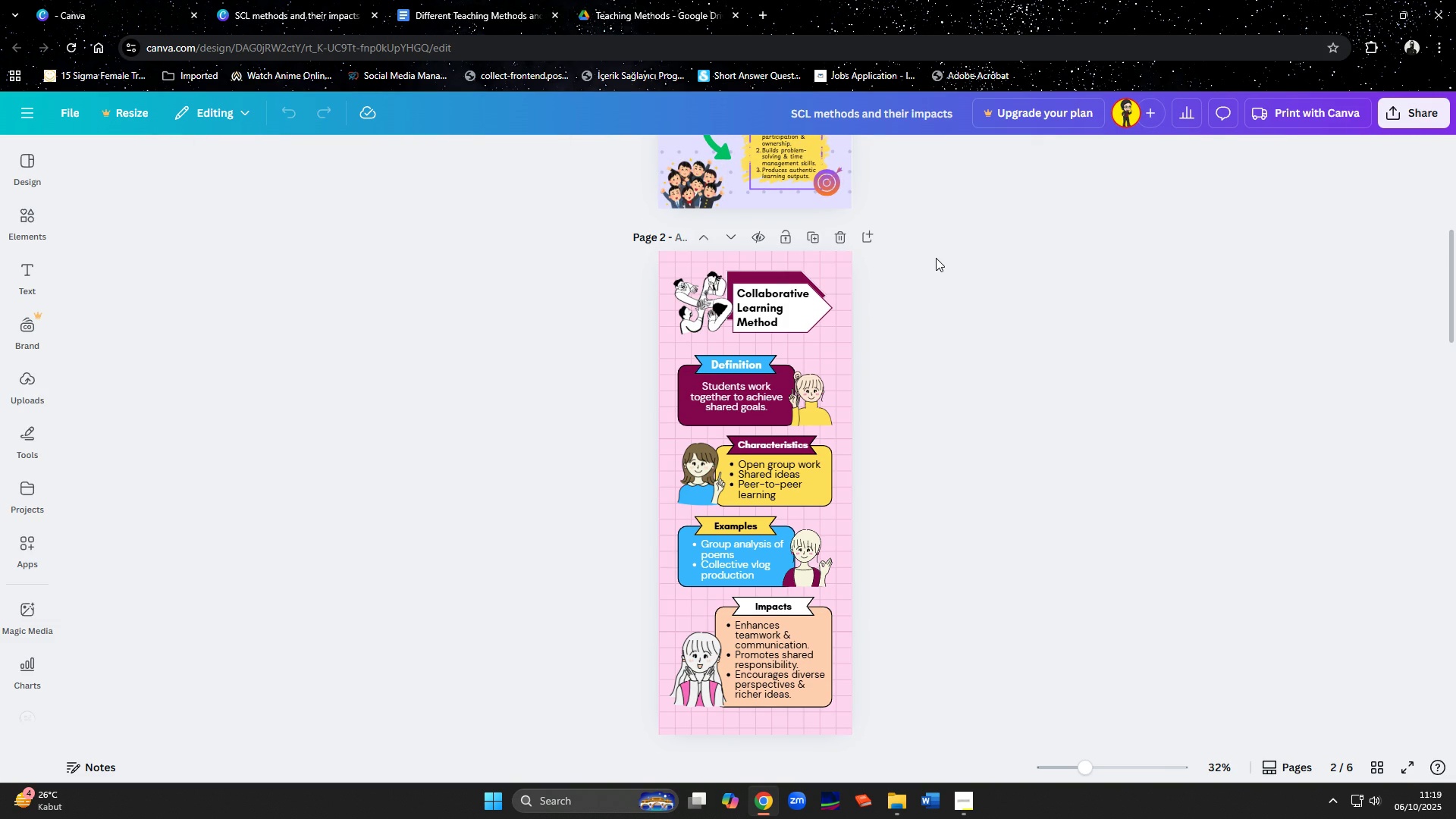 
wait(12.54)
 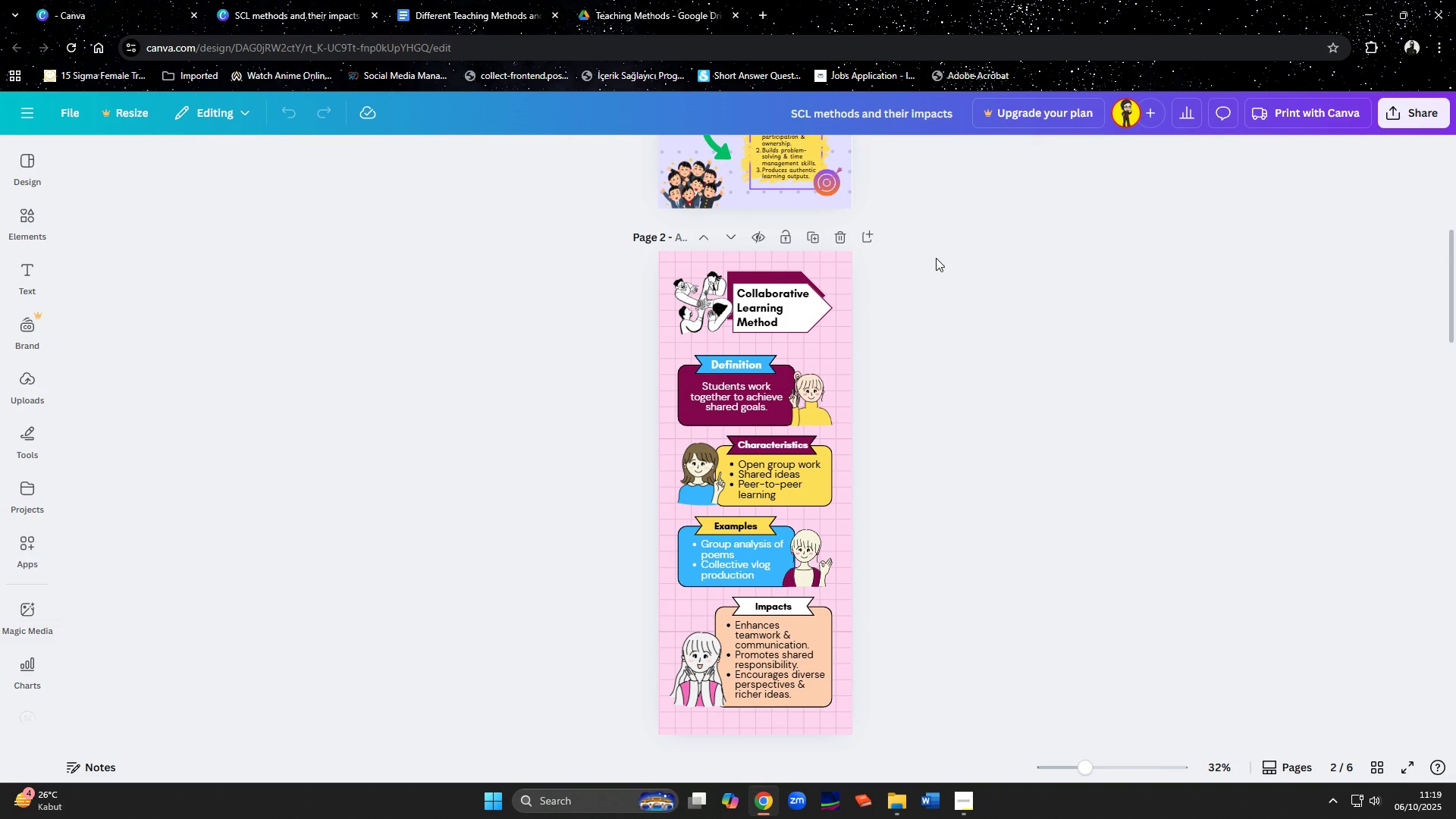 
scroll: coordinate [993, 425], scroll_direction: down, amount: 20.0
 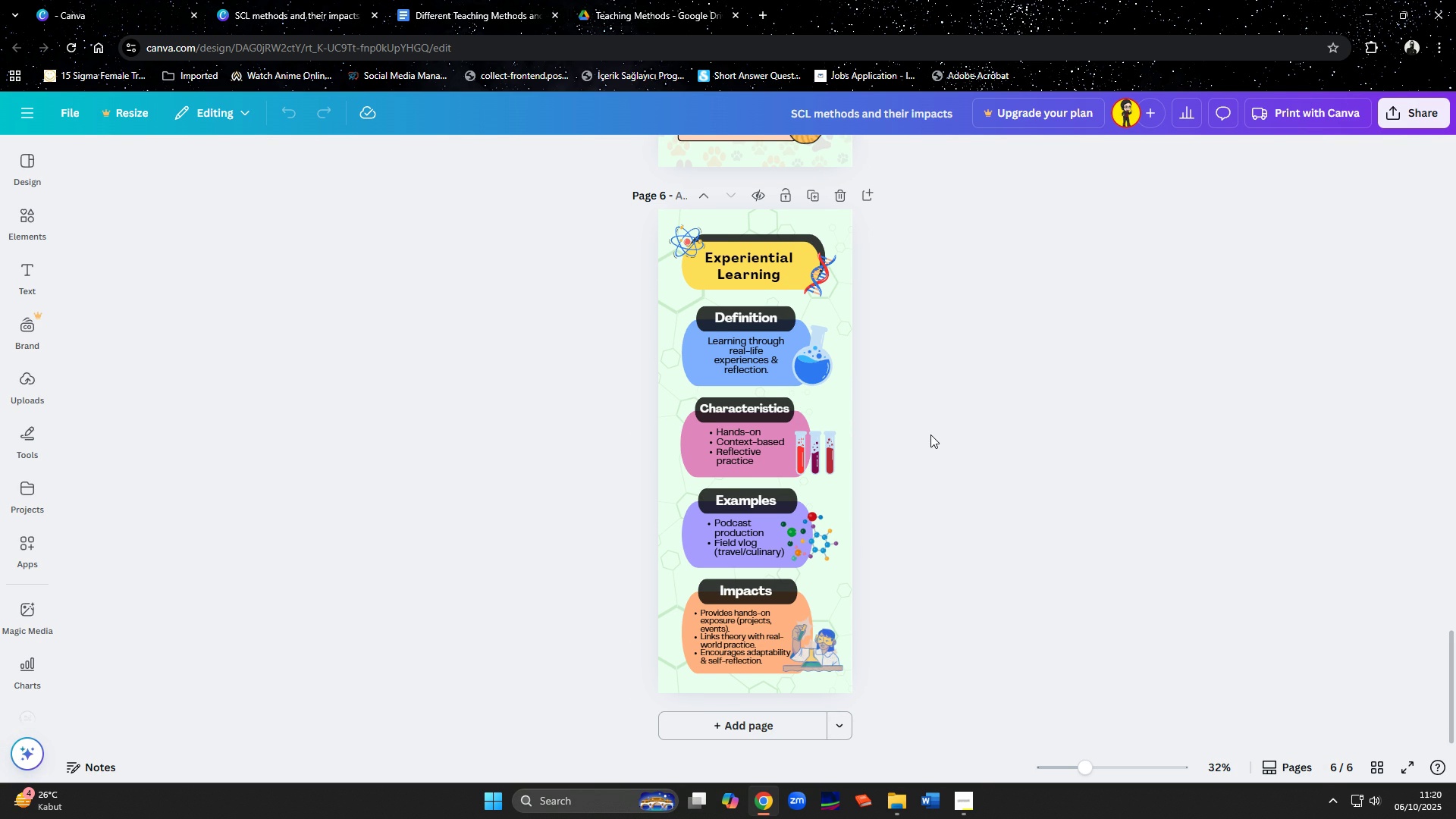 
left_click([815, 199])
 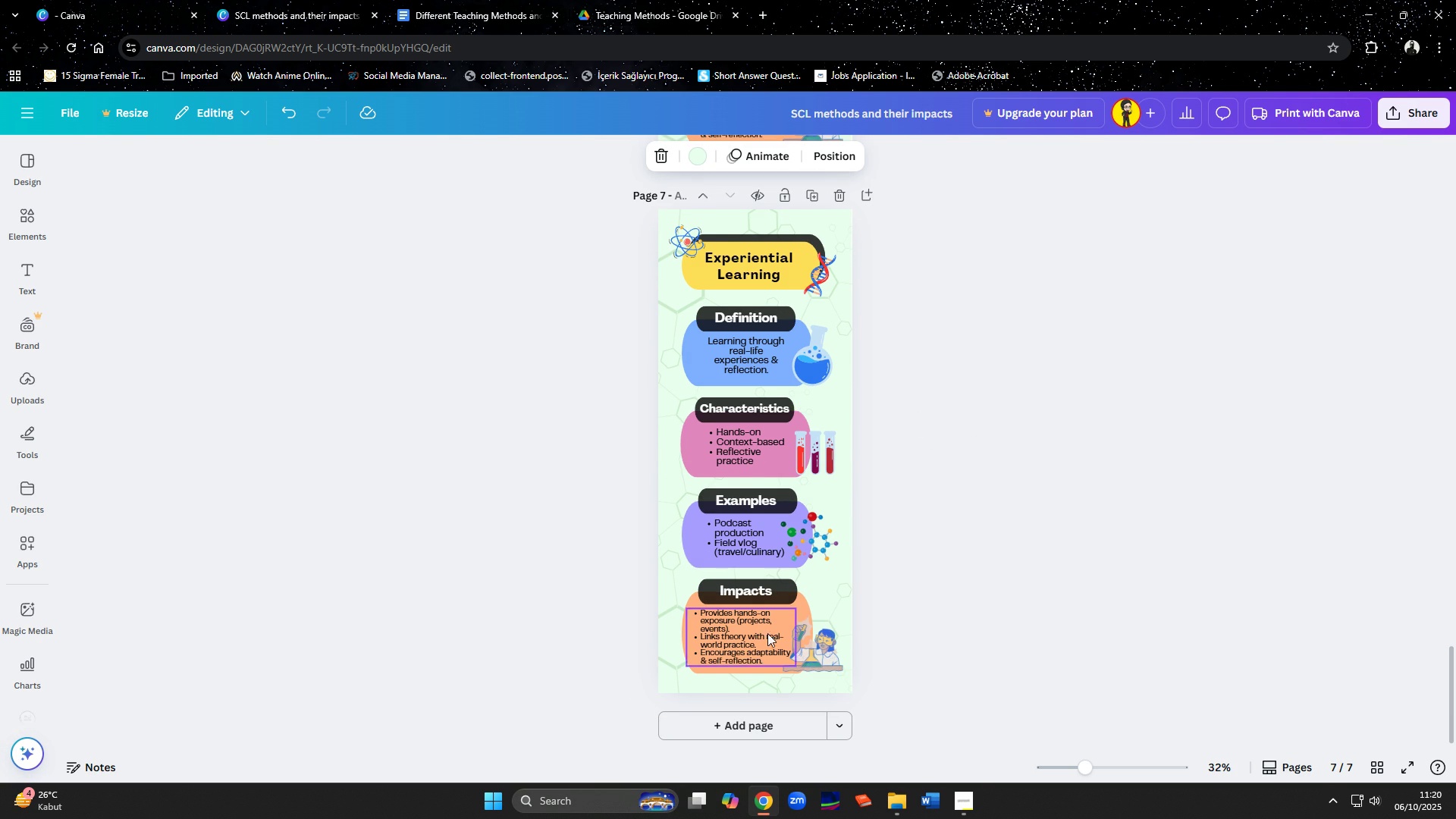 
scroll: coordinate [786, 586], scroll_direction: down, amount: 4.0
 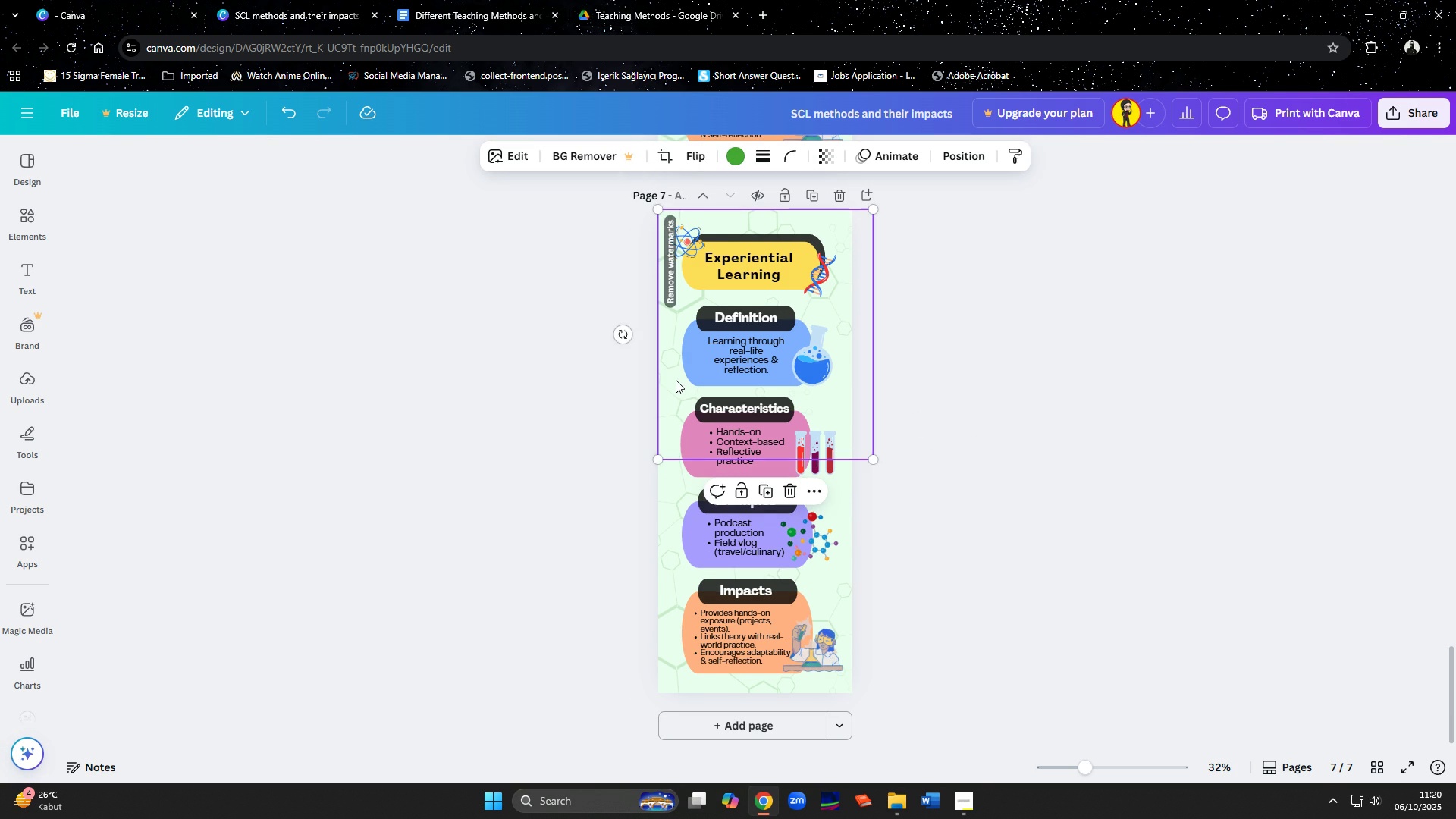 
left_click([676, 380])